 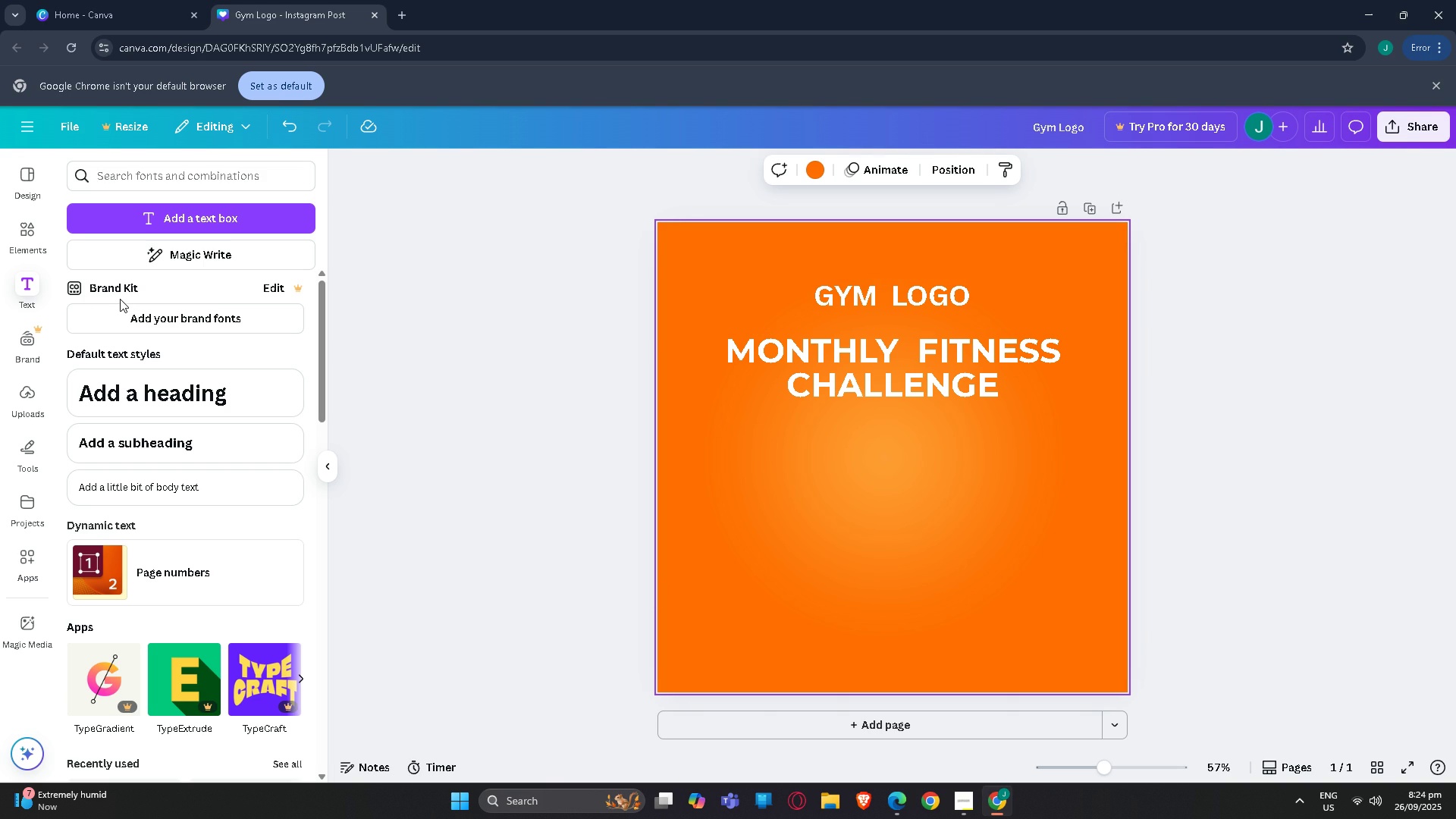 
left_click([143, 438])
 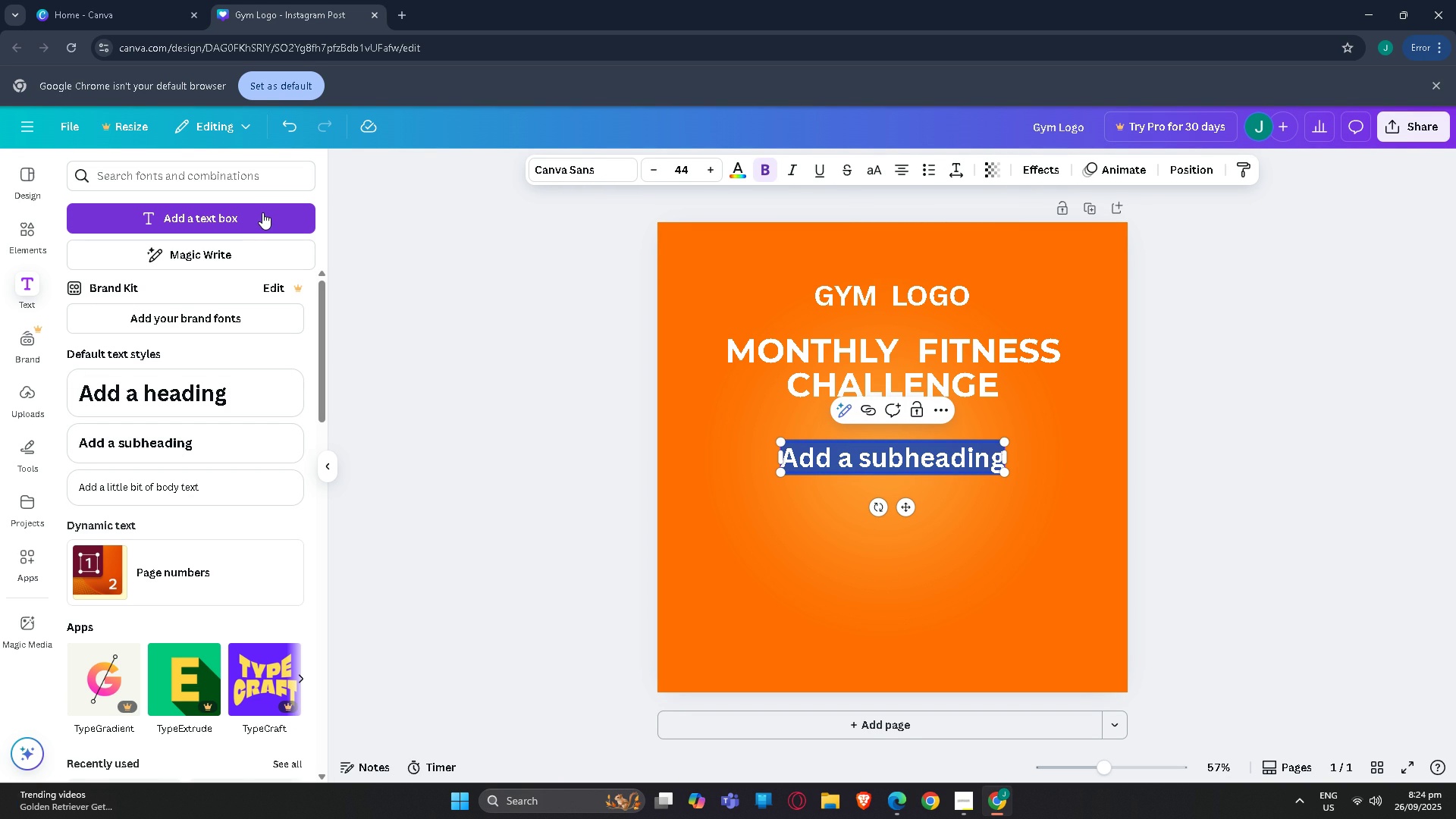 
mouse_move([260, 200])
 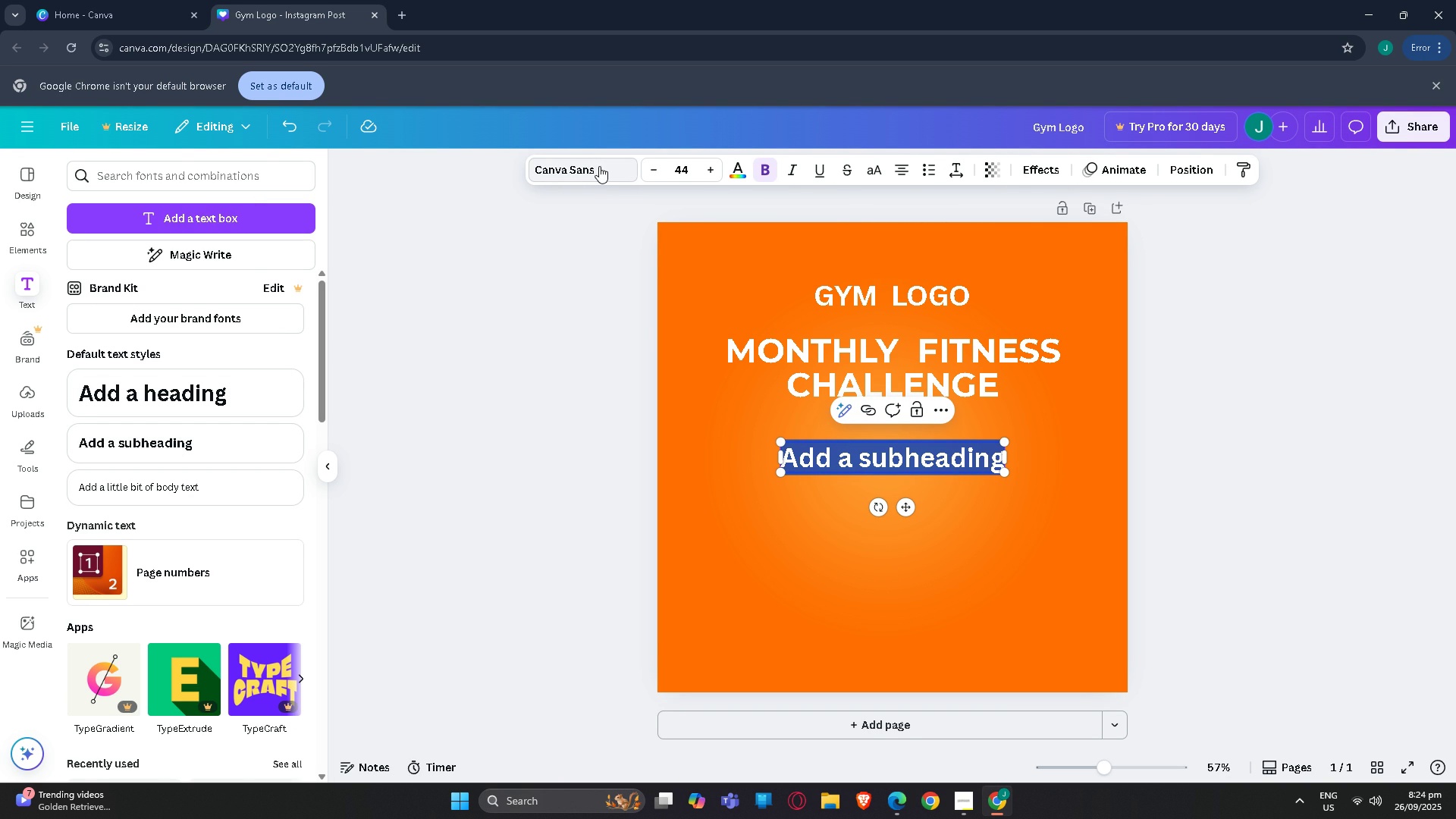 
double_click([599, 166])
 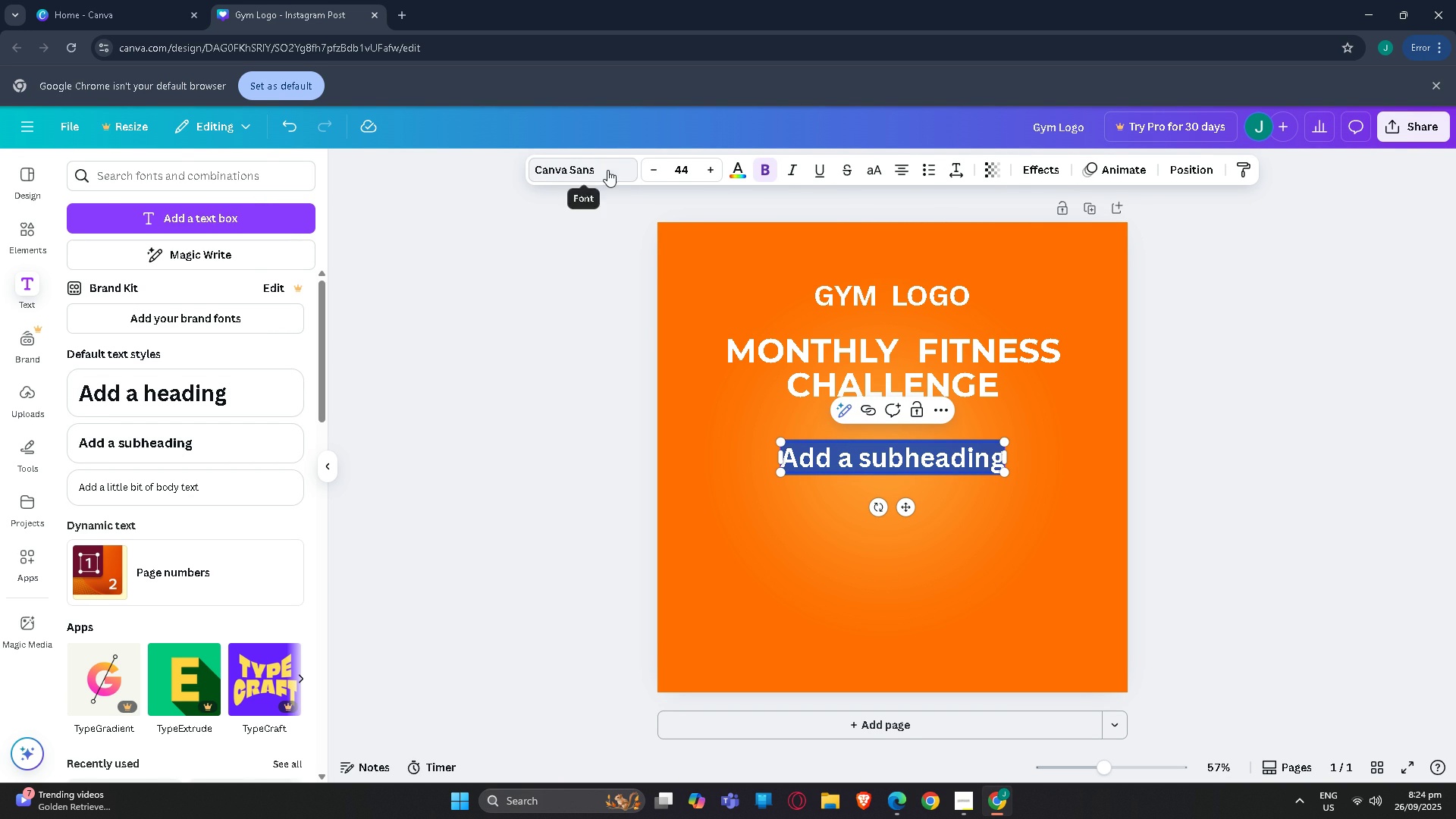 
left_click([607, 170])
 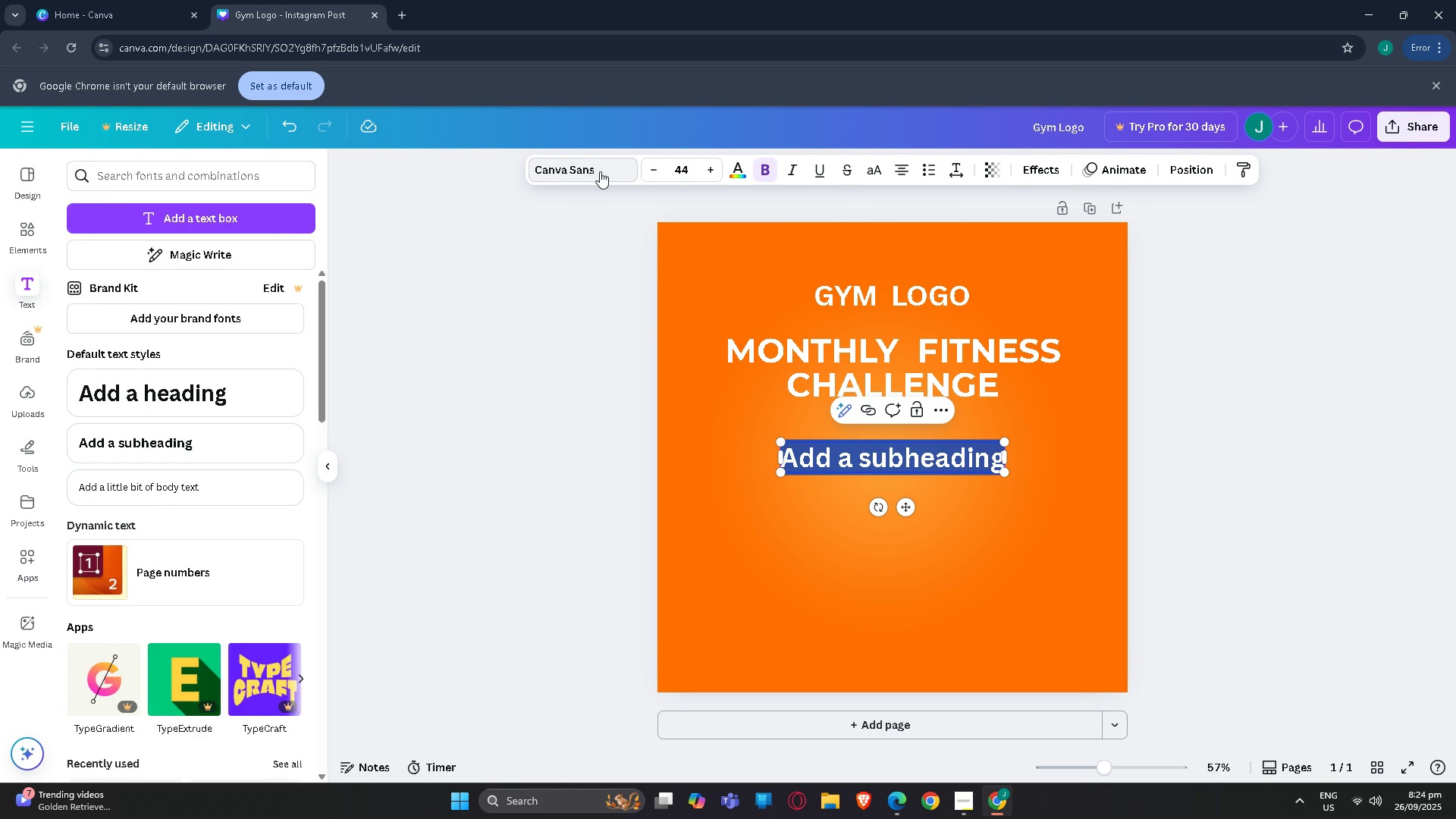 
double_click([597, 171])
 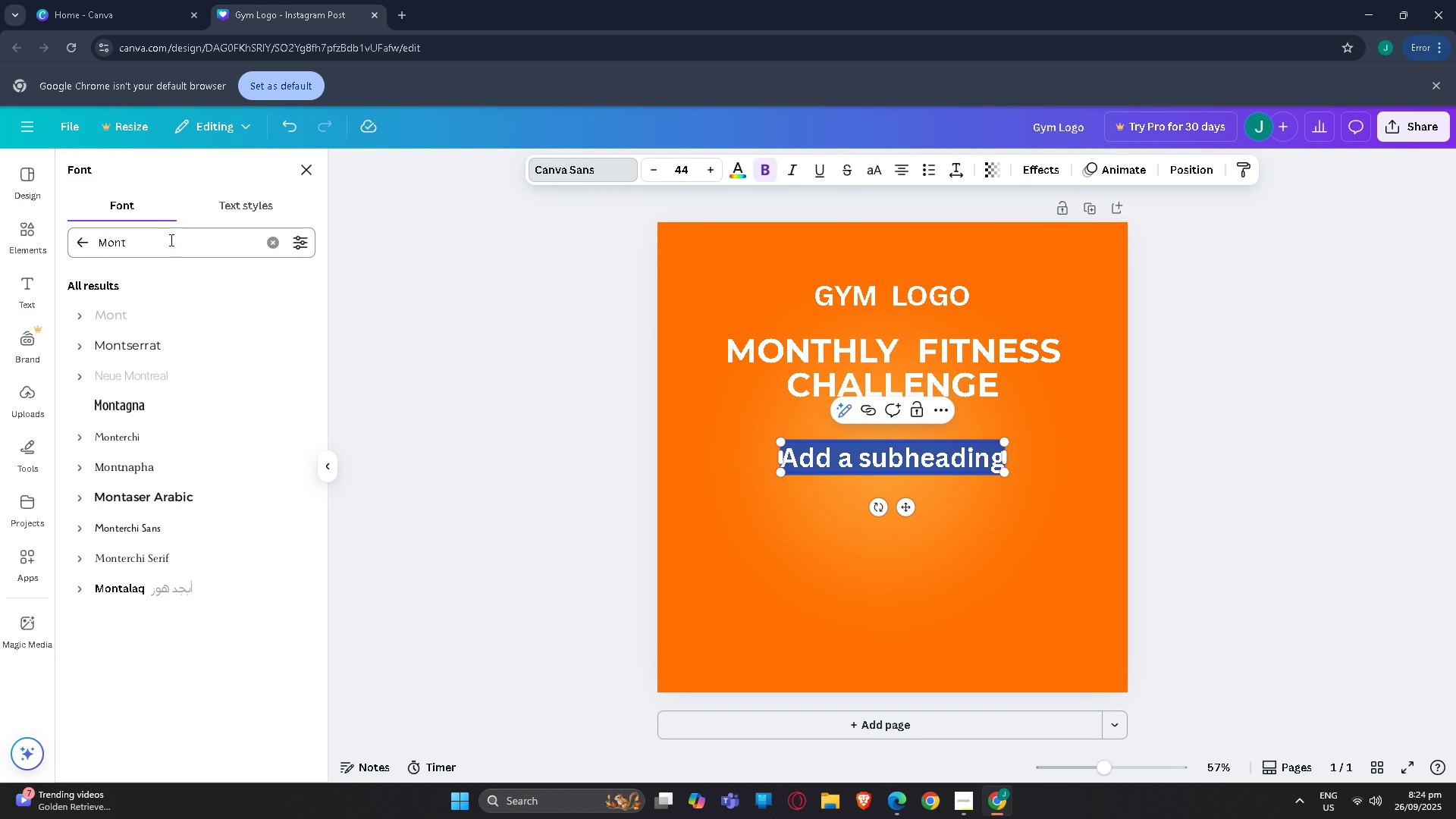 
left_click([173, 234])
 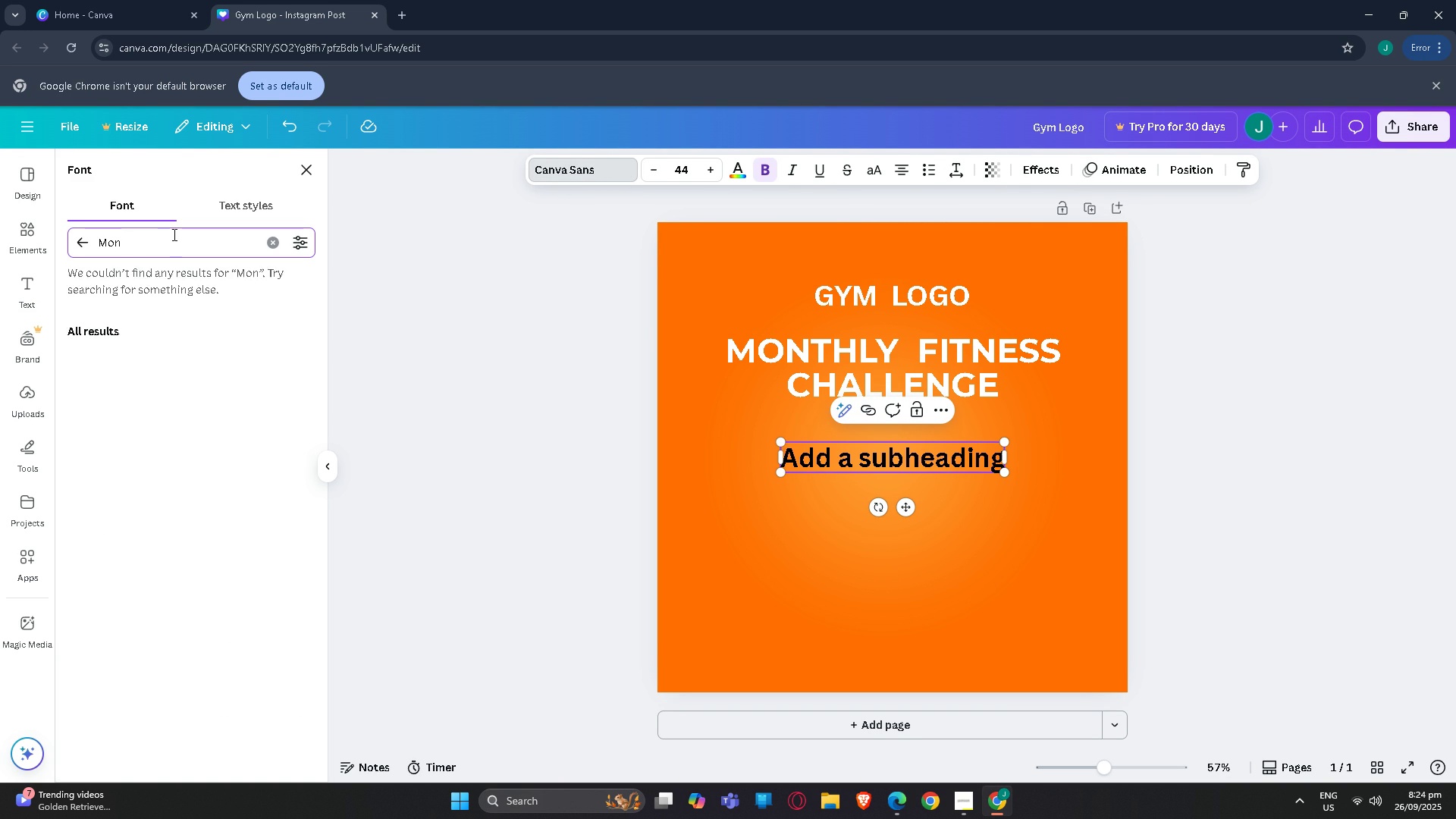 
key(Backspace)
key(Backspace)
key(Backspace)
key(Backspace)
key(Backspace)
type(open)
 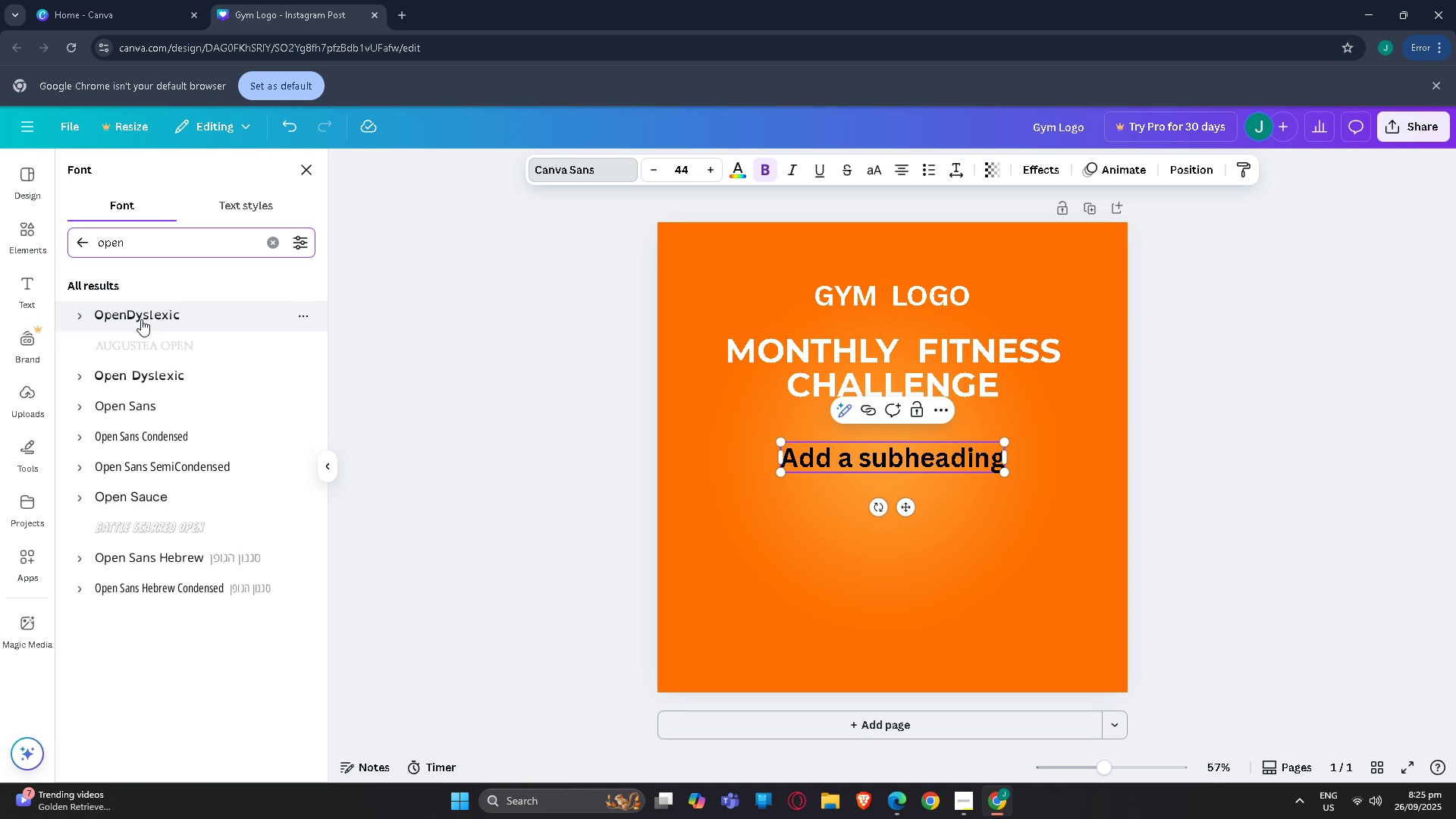 
left_click([162, 412])
 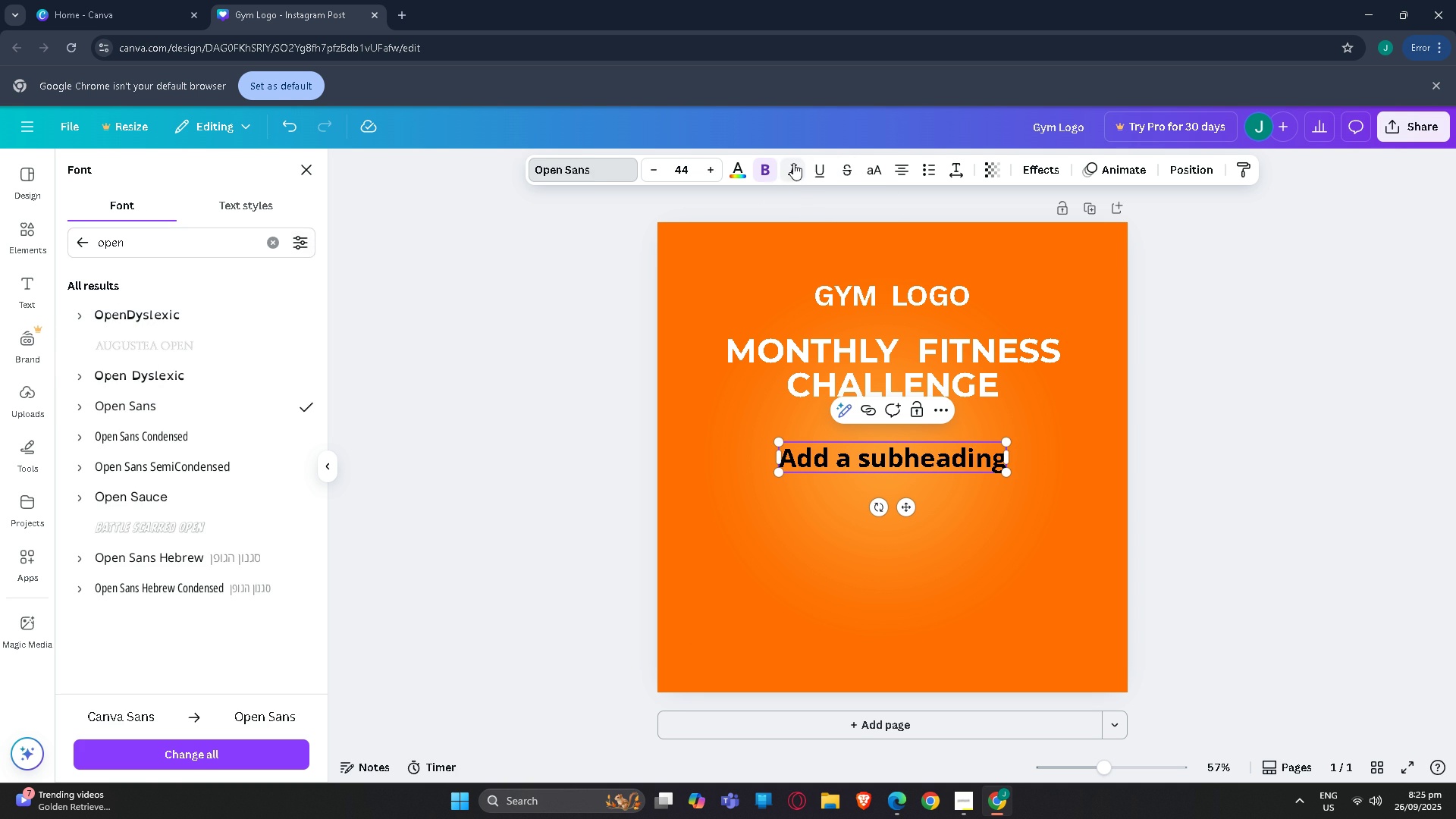 
left_click([882, 167])